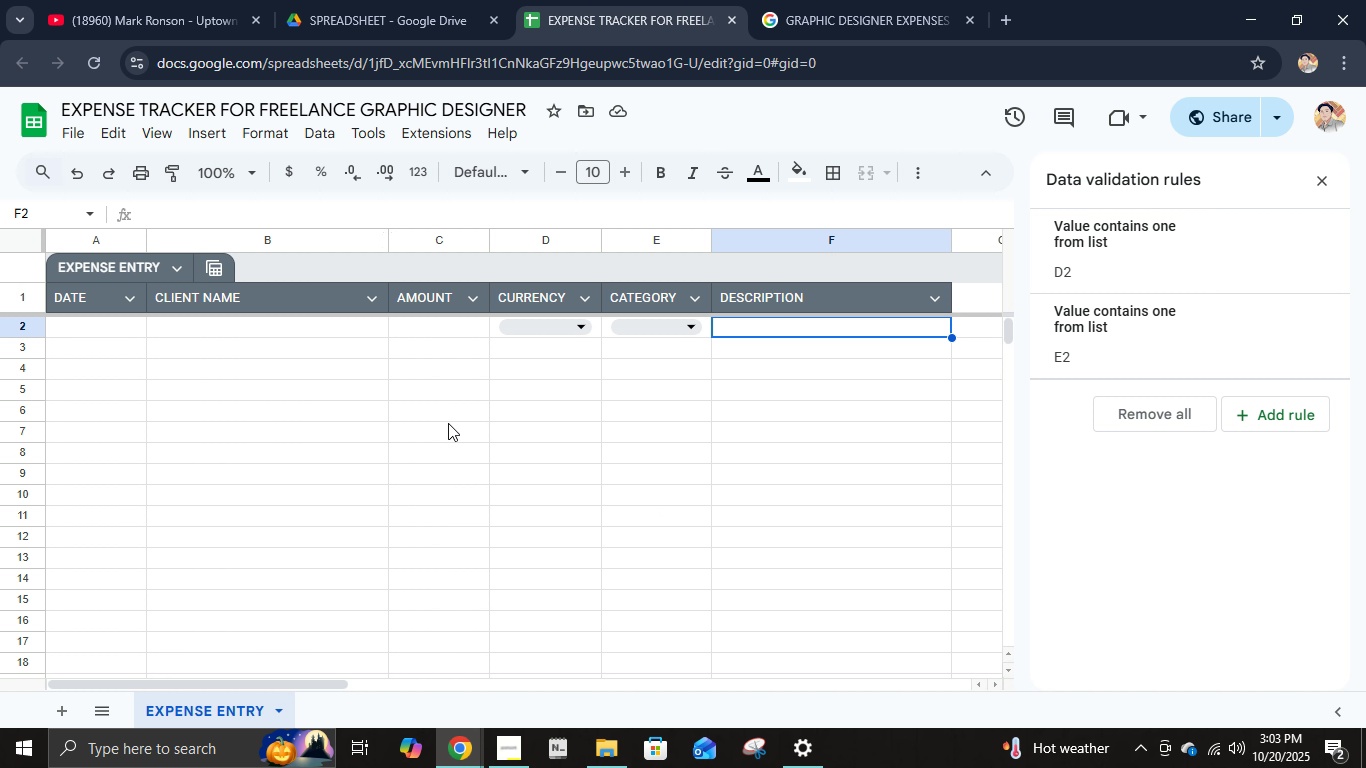 
wait(23.78)
 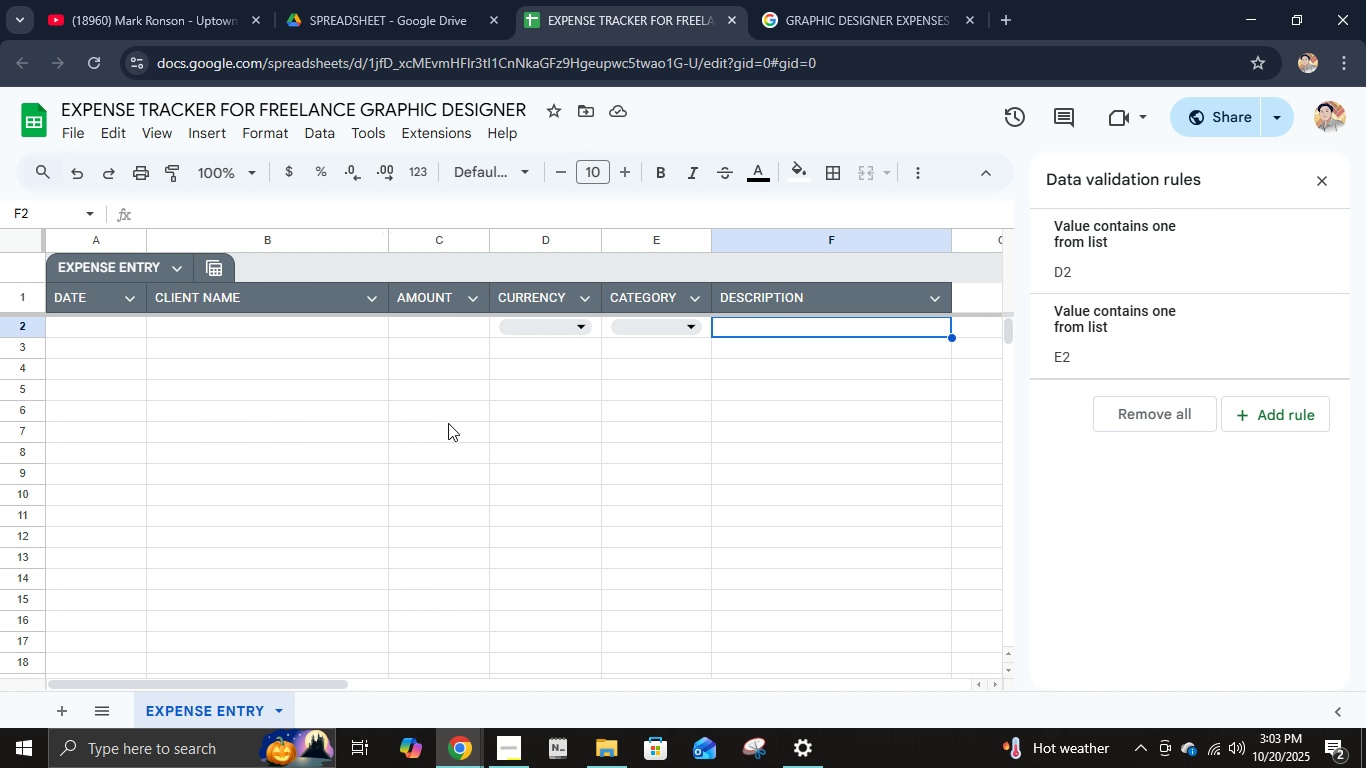 
left_click_drag(start_coordinate=[272, 687], to_coordinate=[439, 706])
 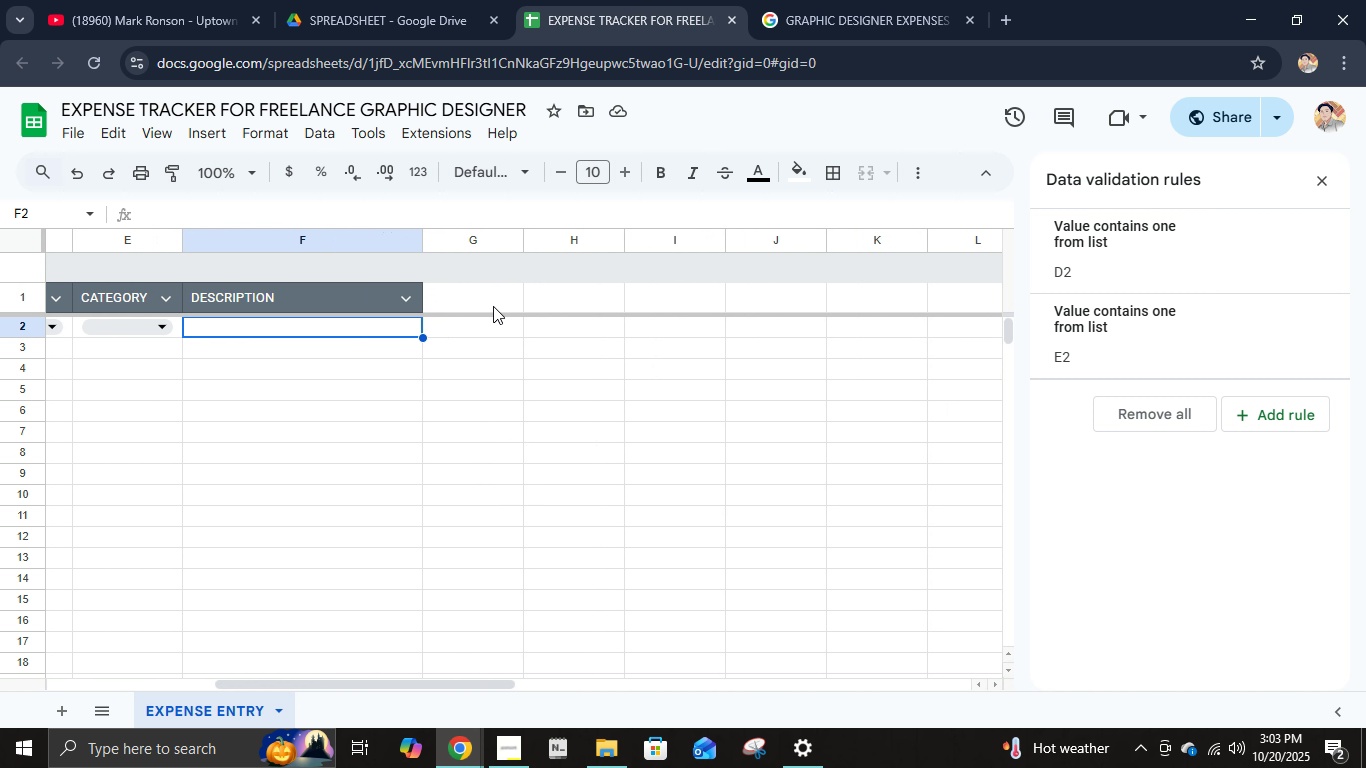 
left_click([493, 306])
 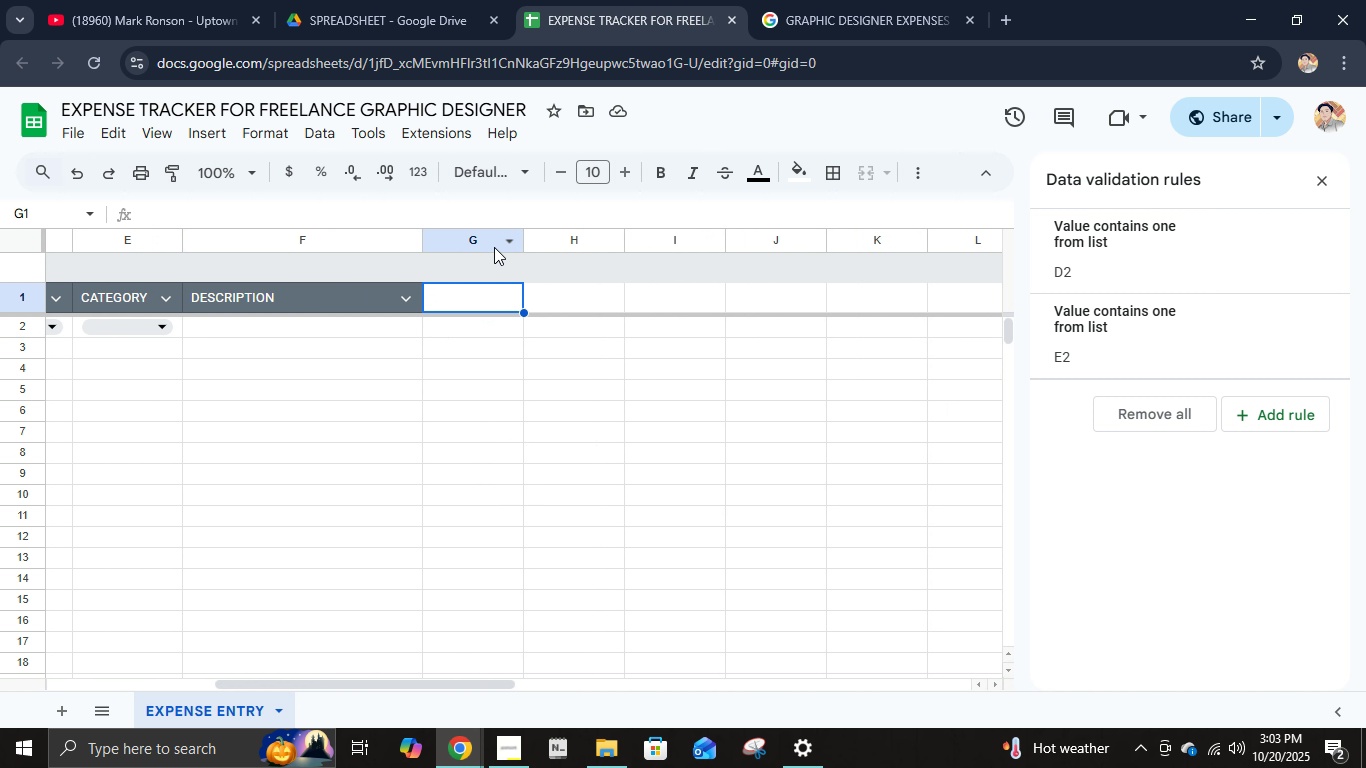 
left_click_drag(start_coordinate=[525, 233], to_coordinate=[439, 230])
 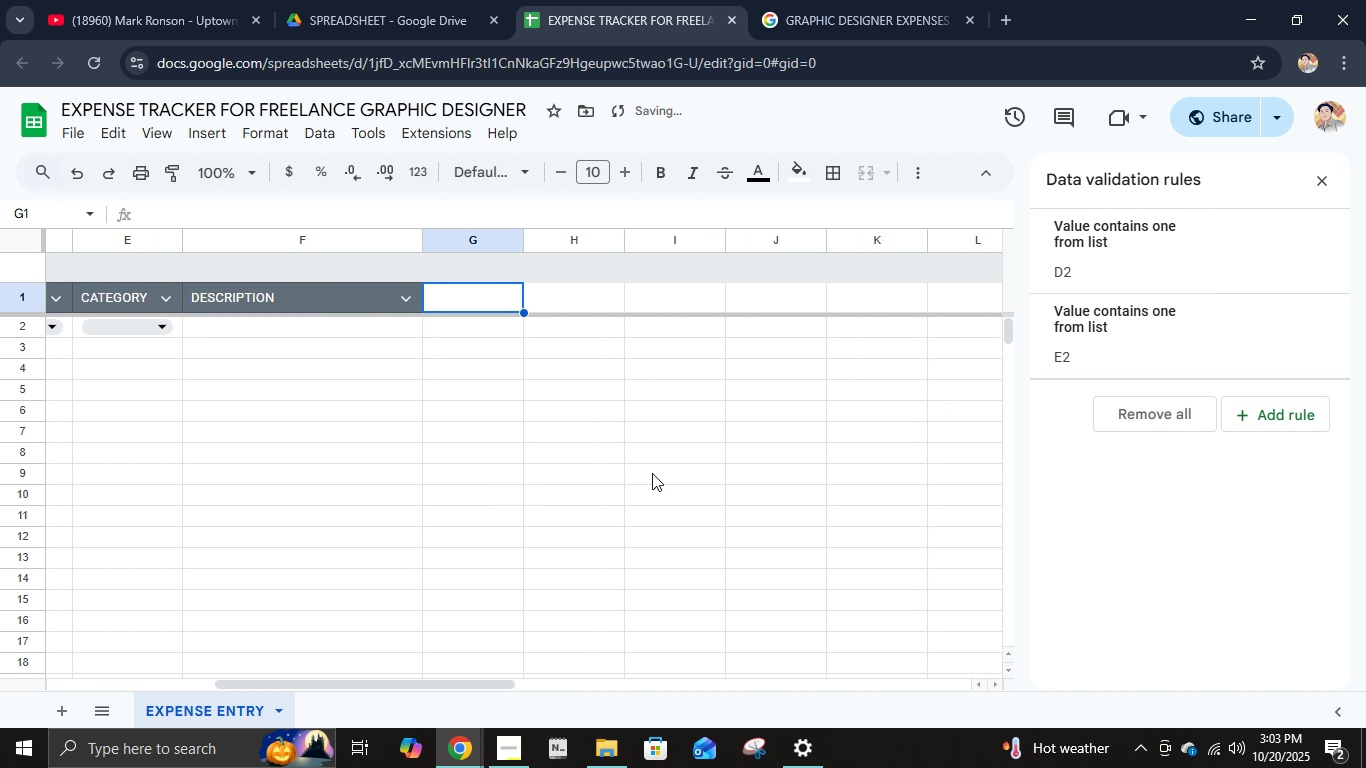 
key(Shift+ShiftLeft)
 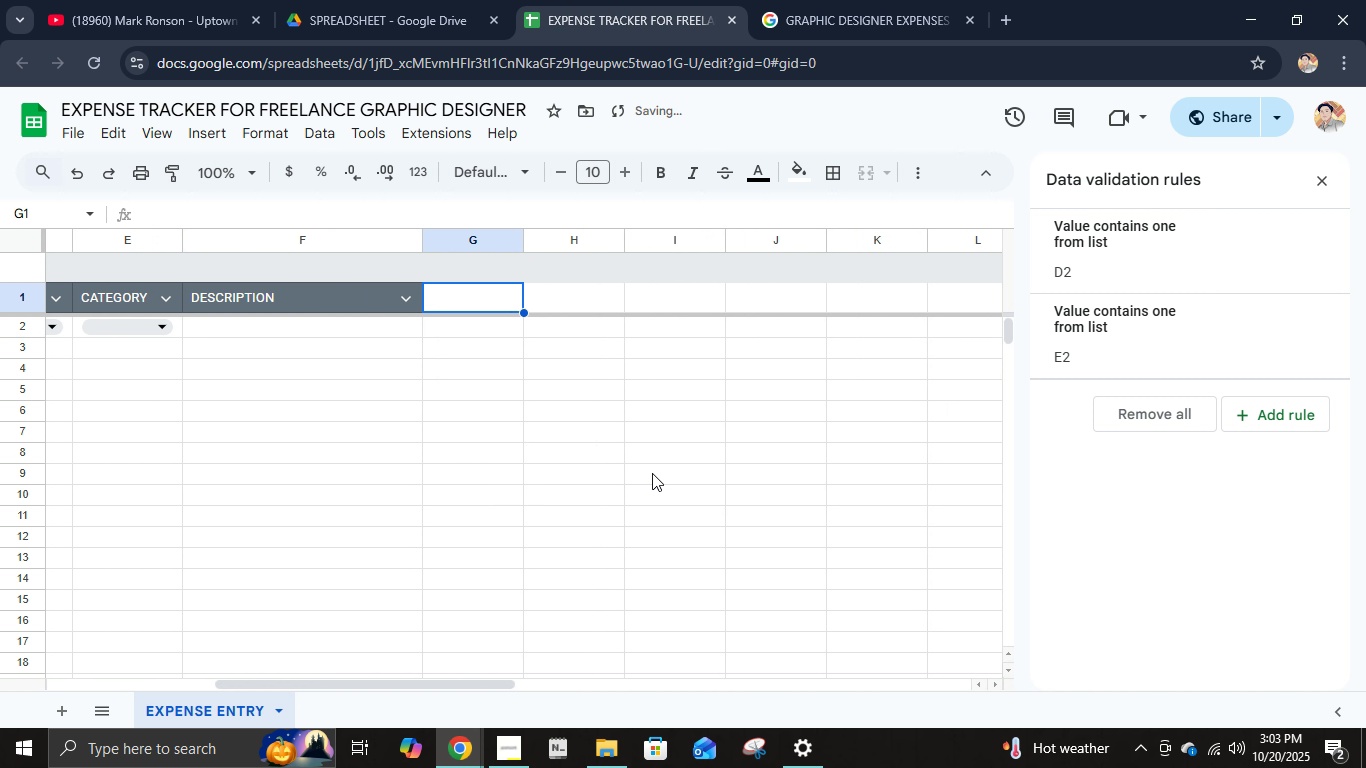 
key(Control+ControlLeft)
 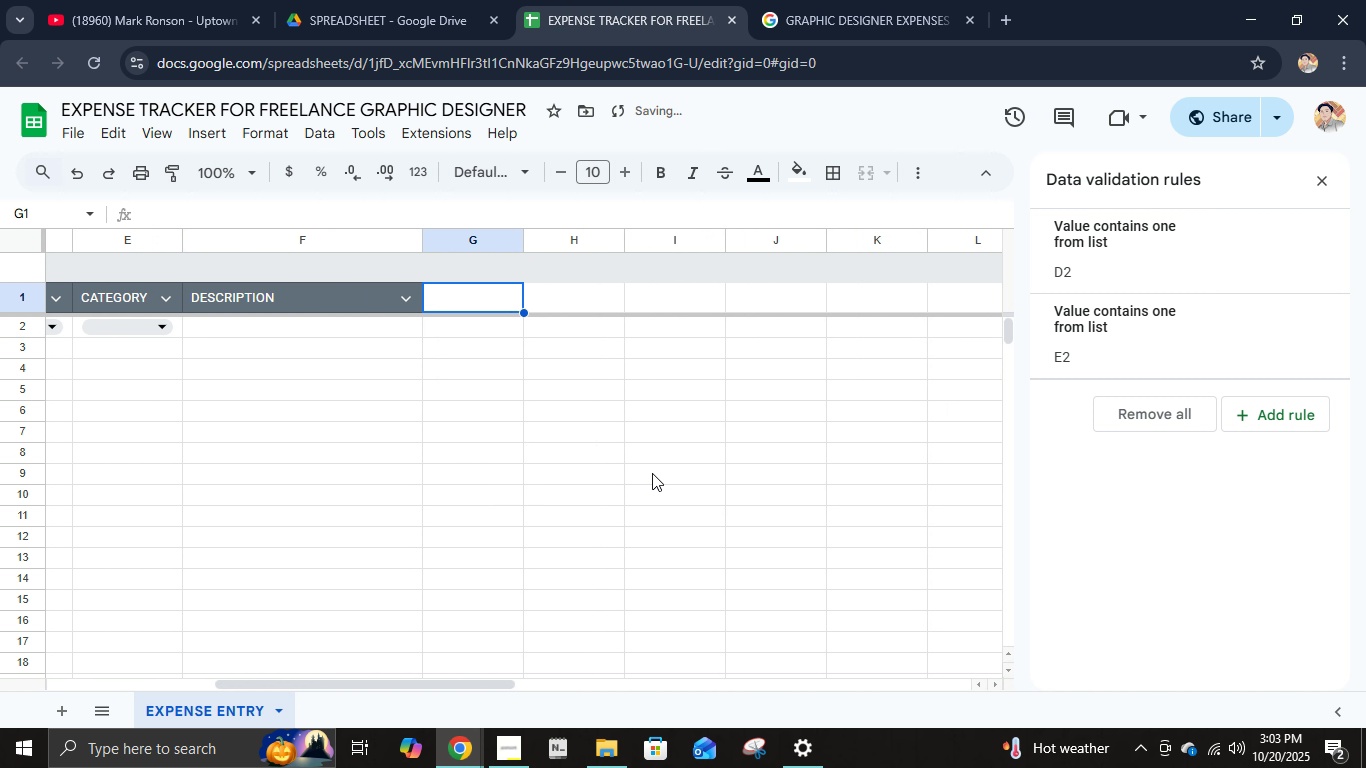 
key(Control+Z)
 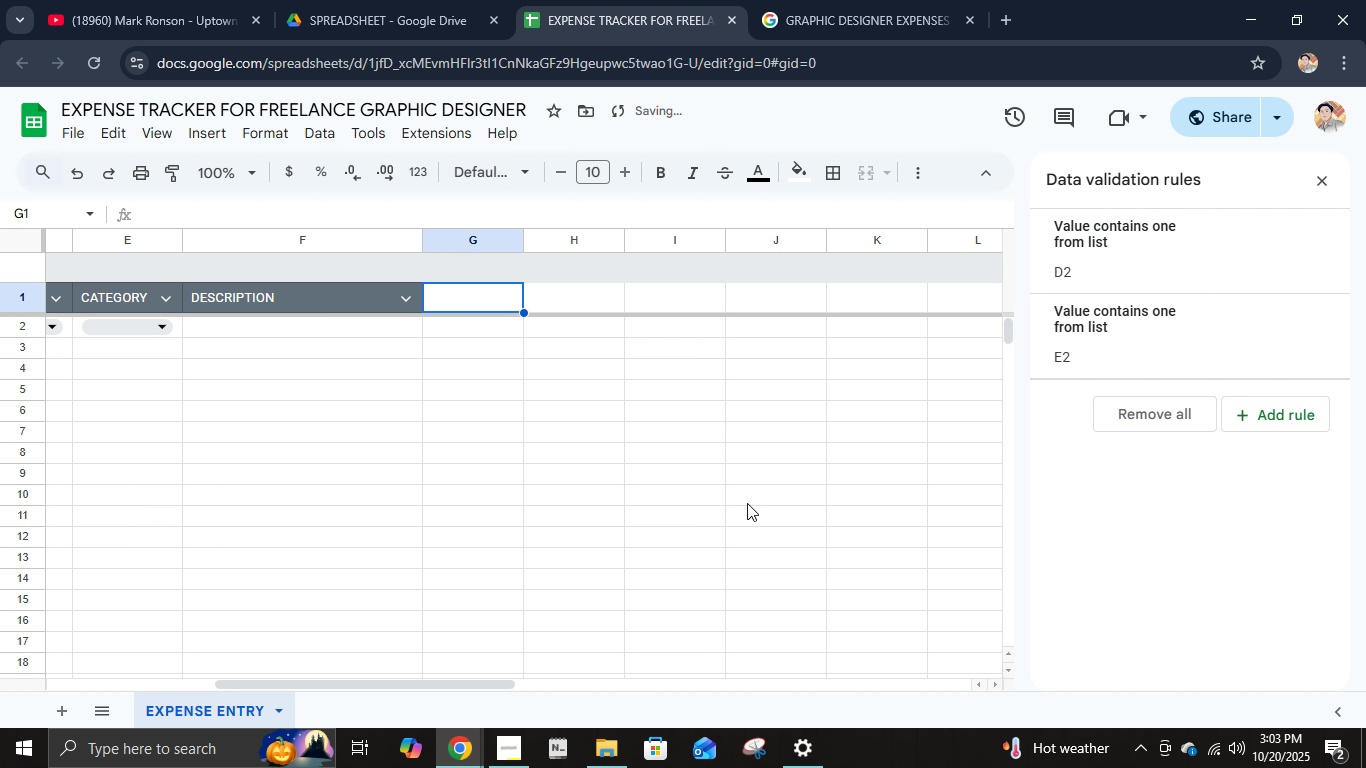 
left_click([760, 499])
 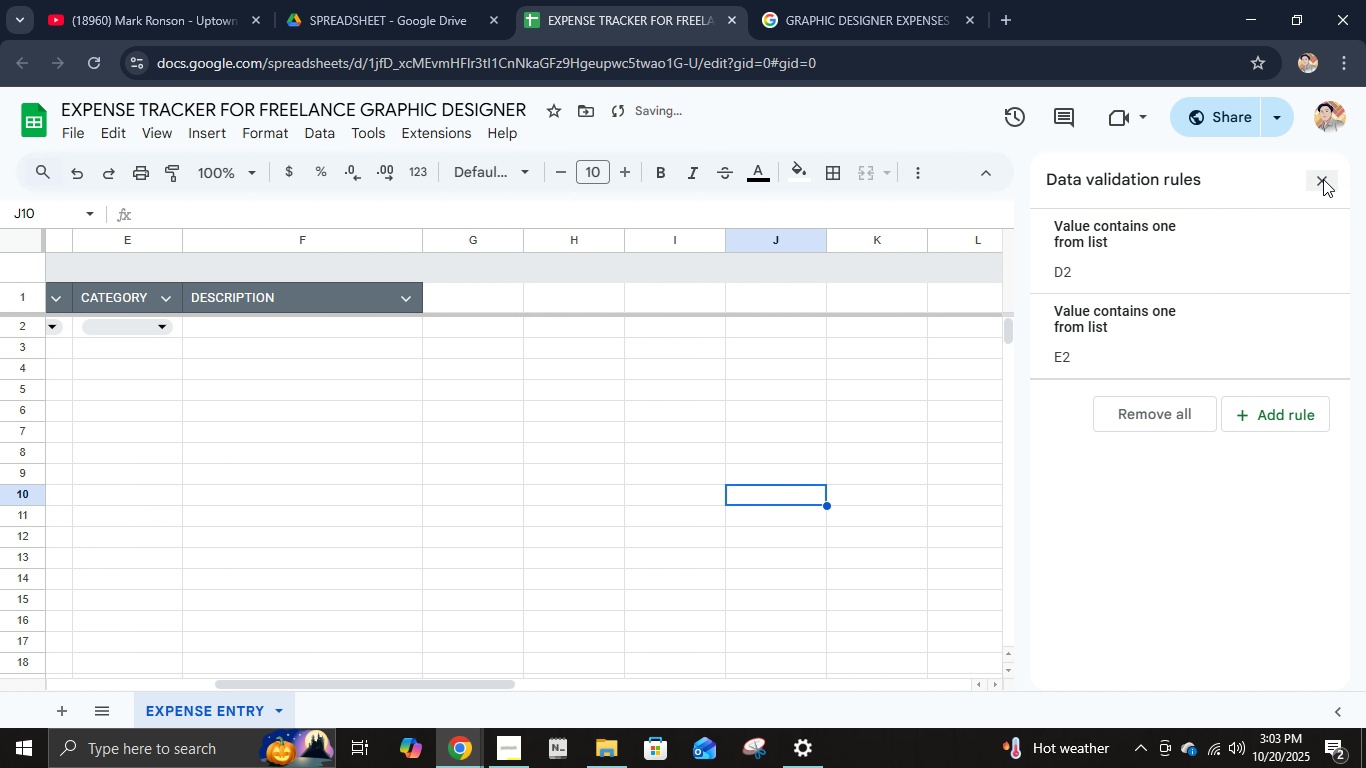 
left_click([1323, 181])
 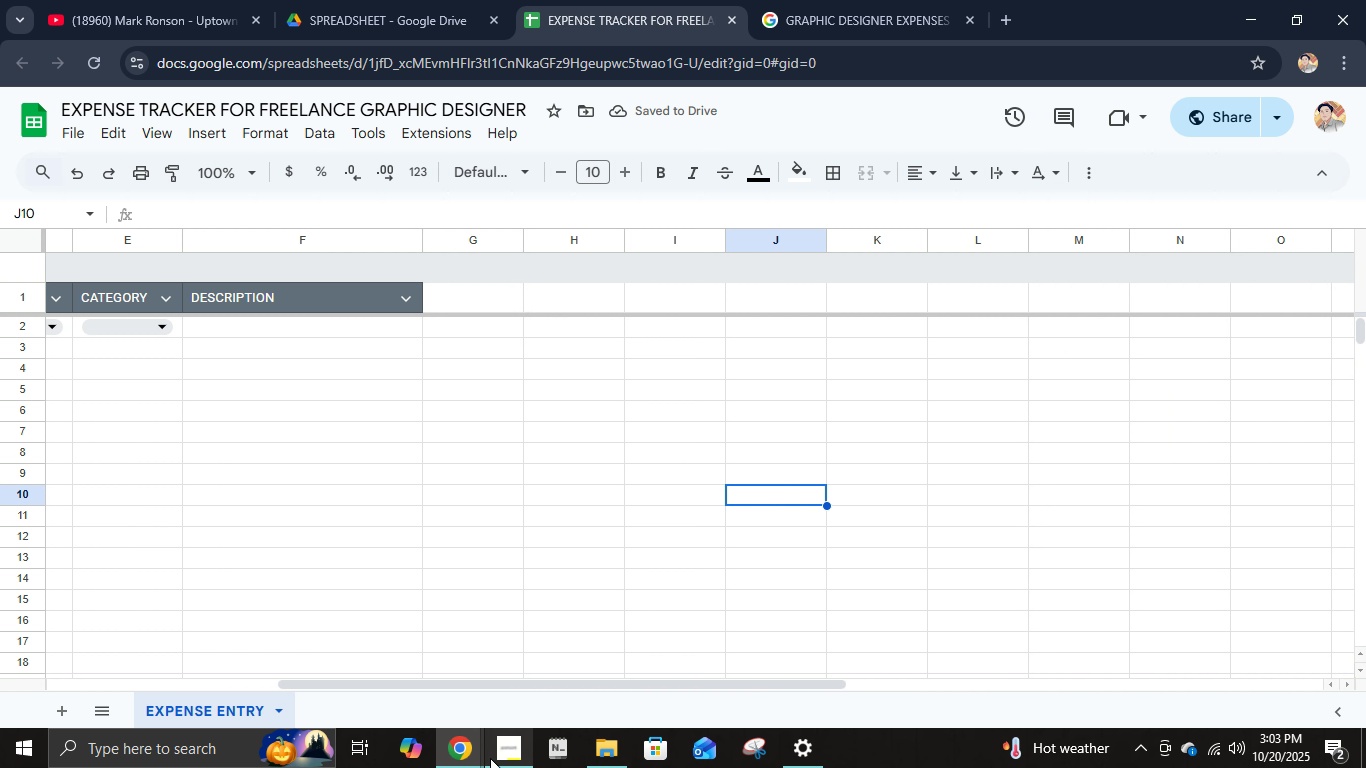 
left_click([492, 756])